 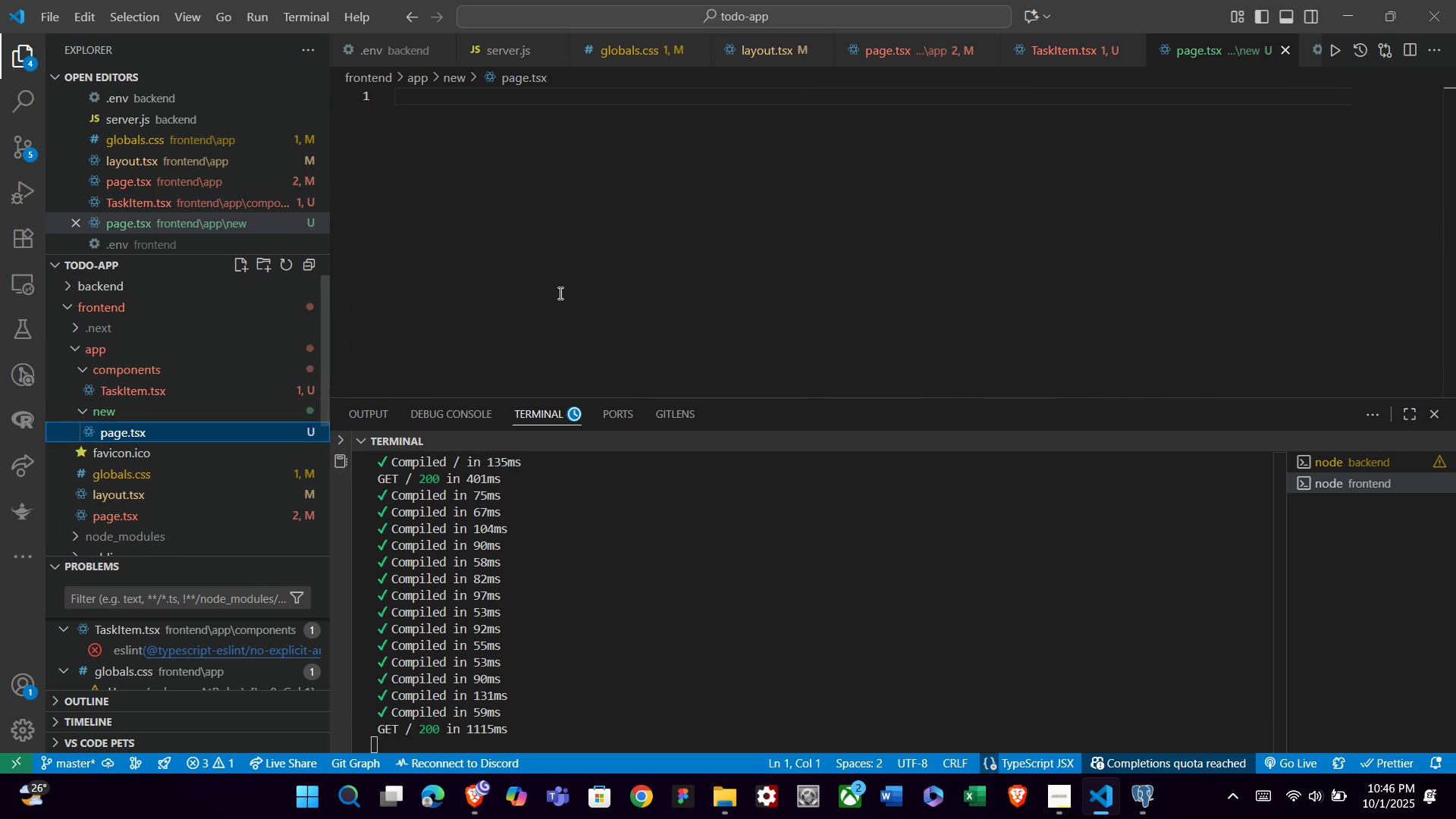 
double_click([559, 293])
 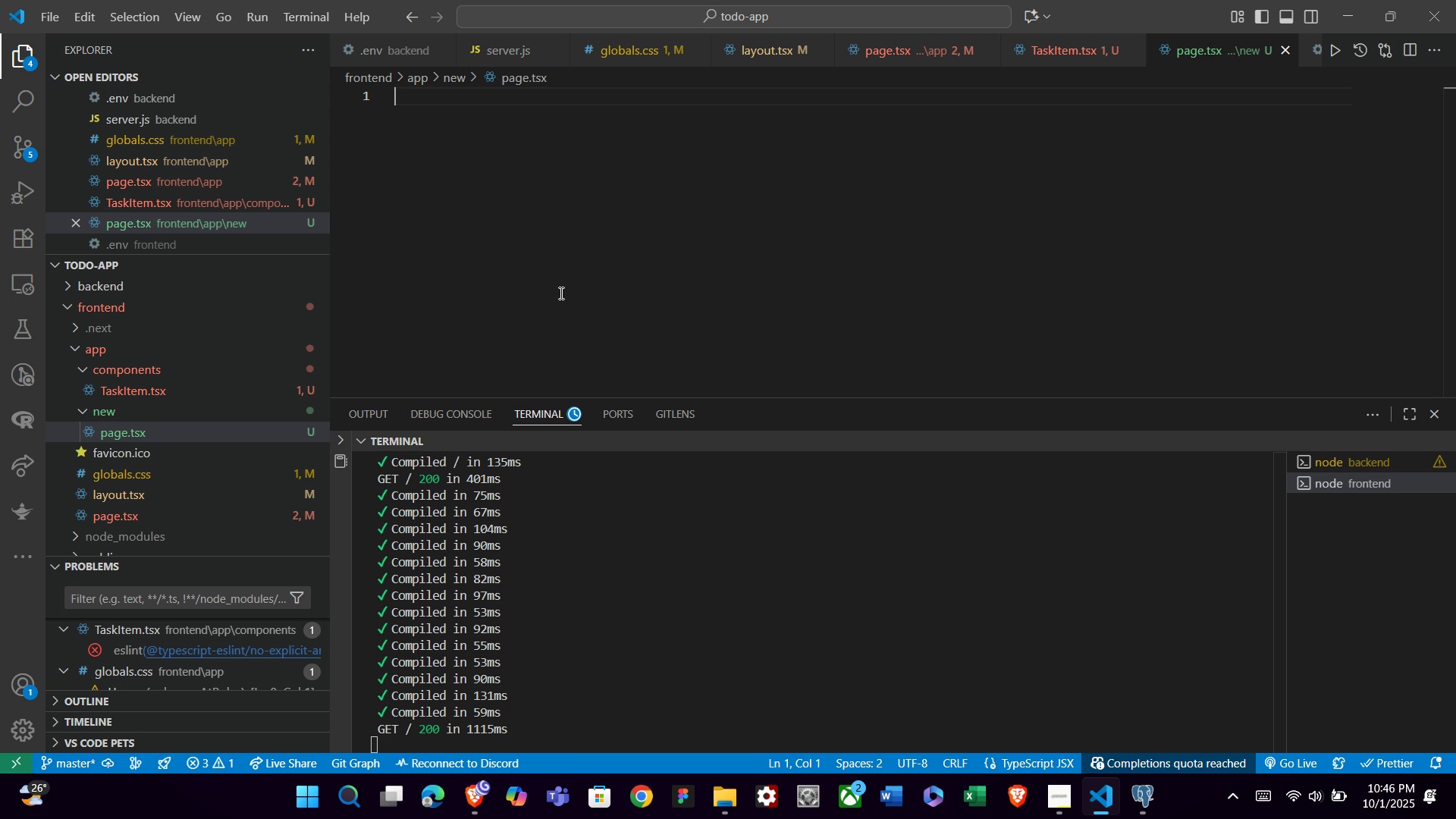 
type('use client)
 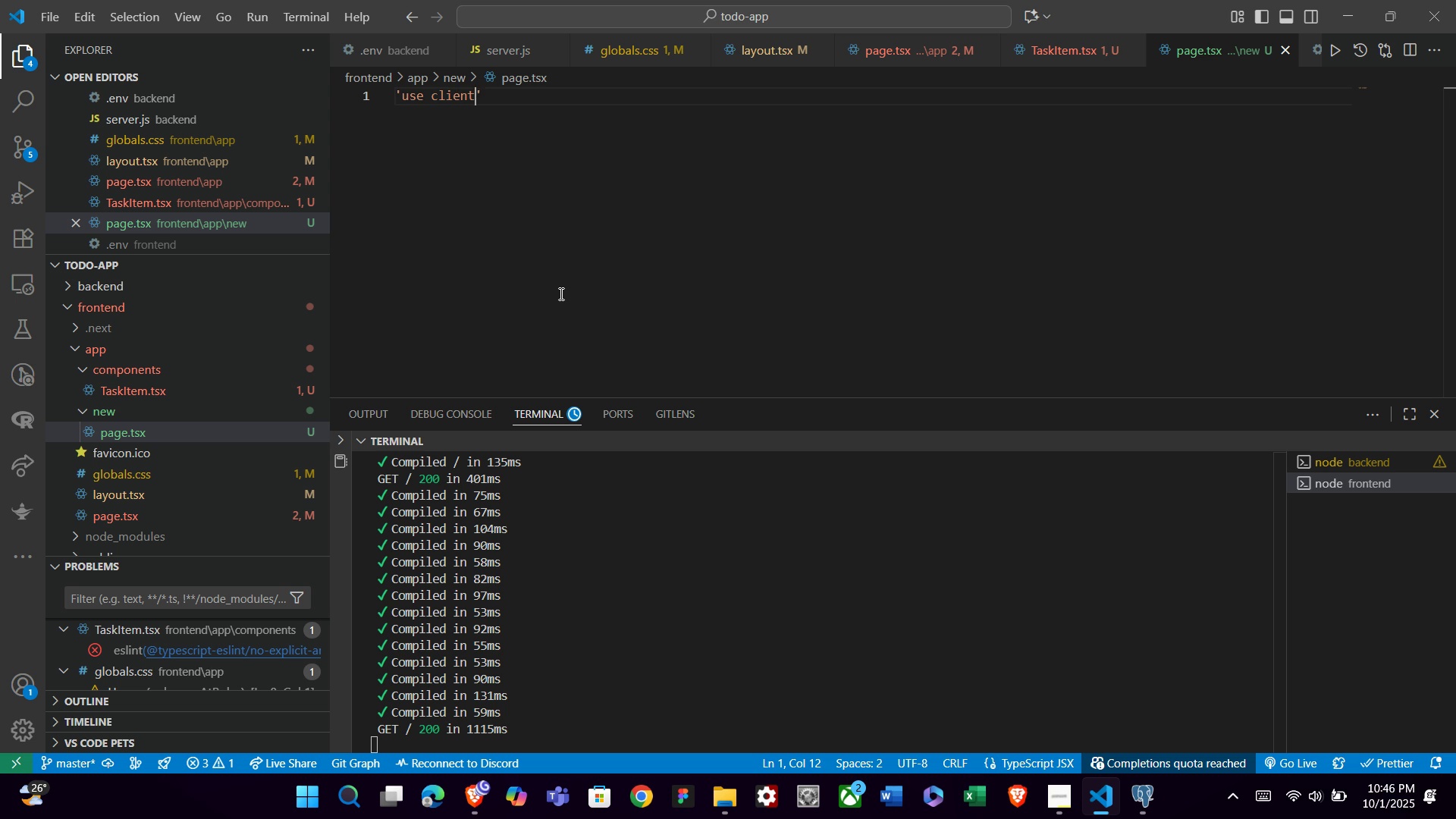 
key(ArrowRight)
 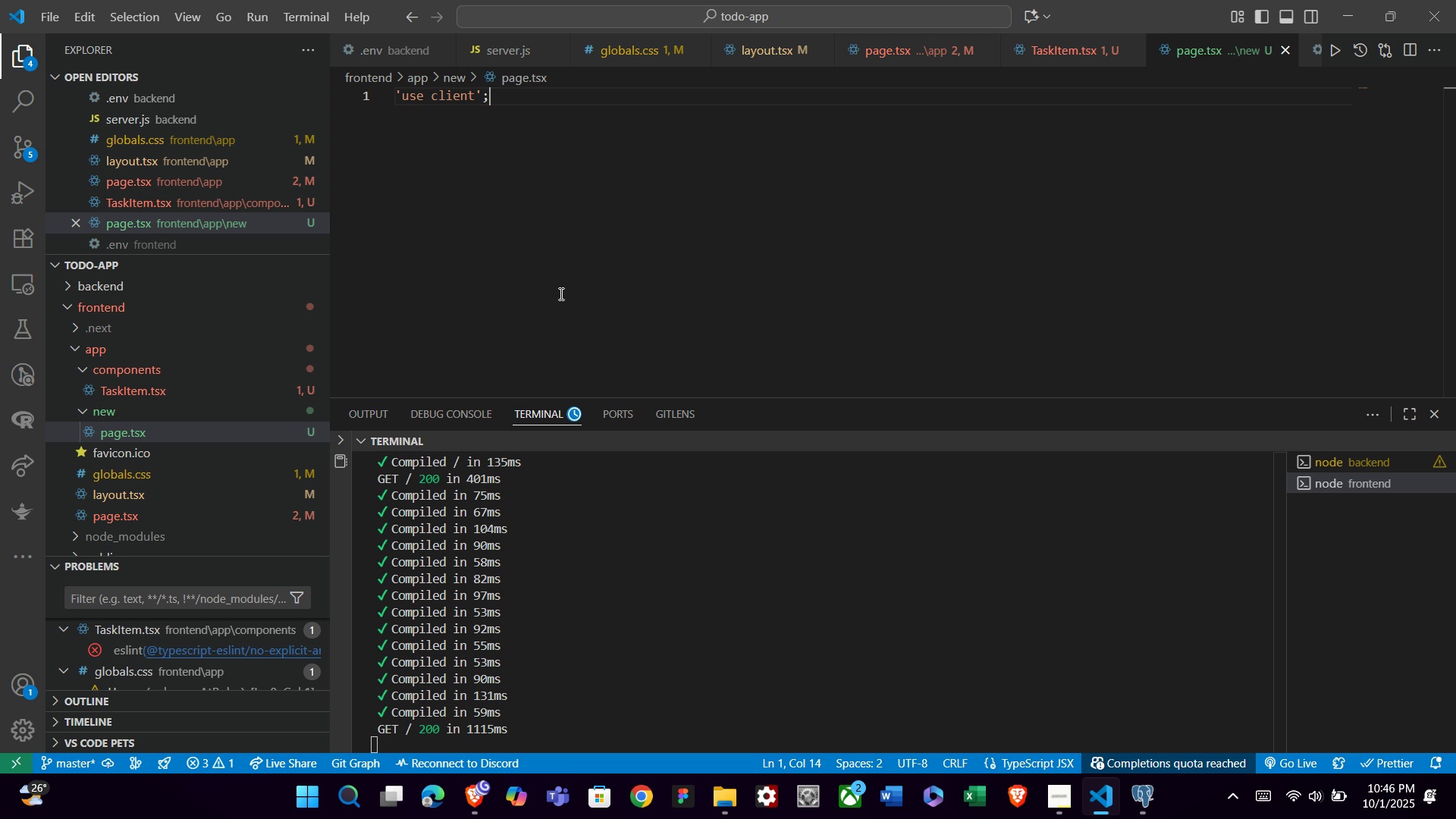 
key(Semicolon)
 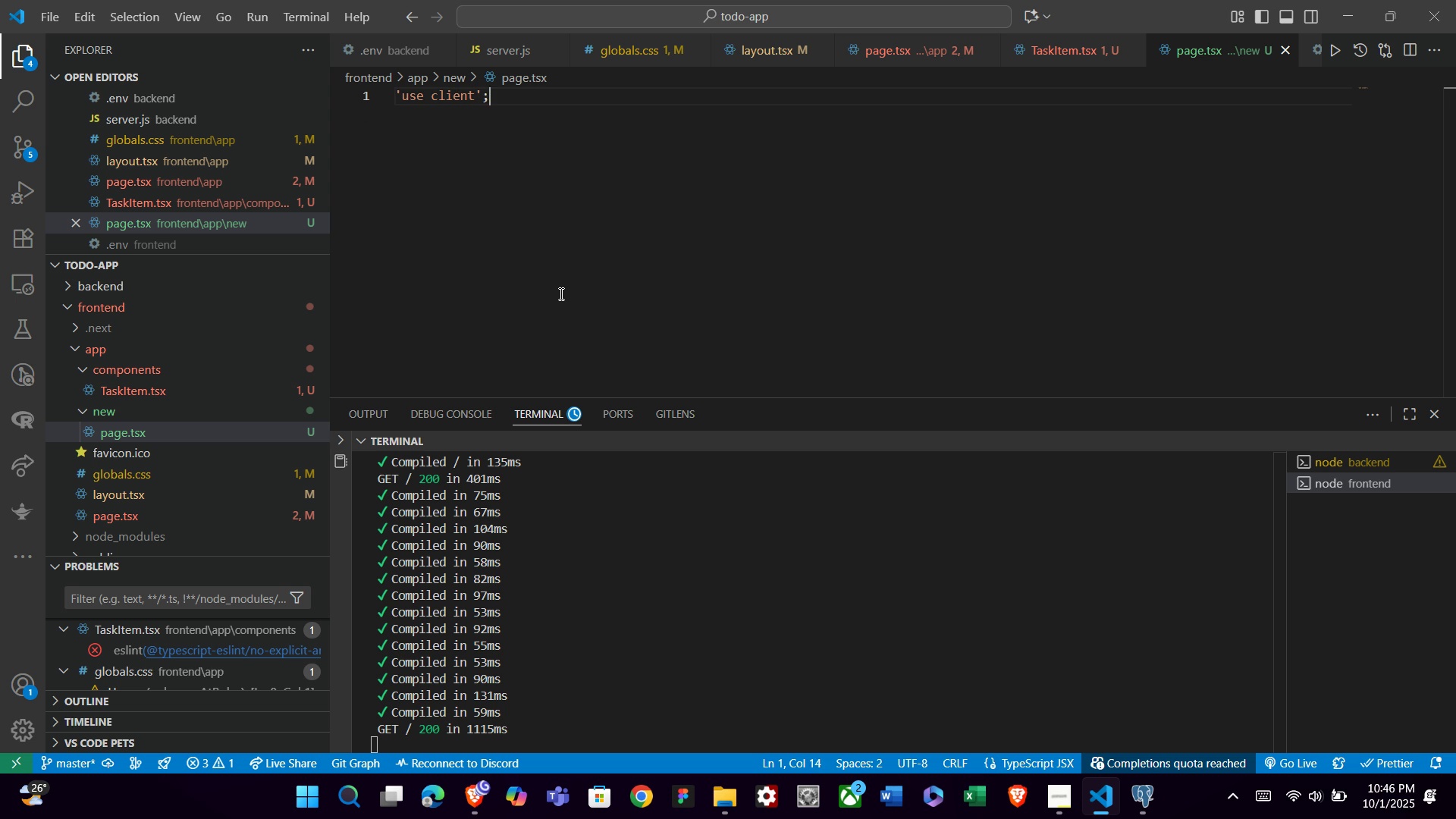 
key(Enter)
 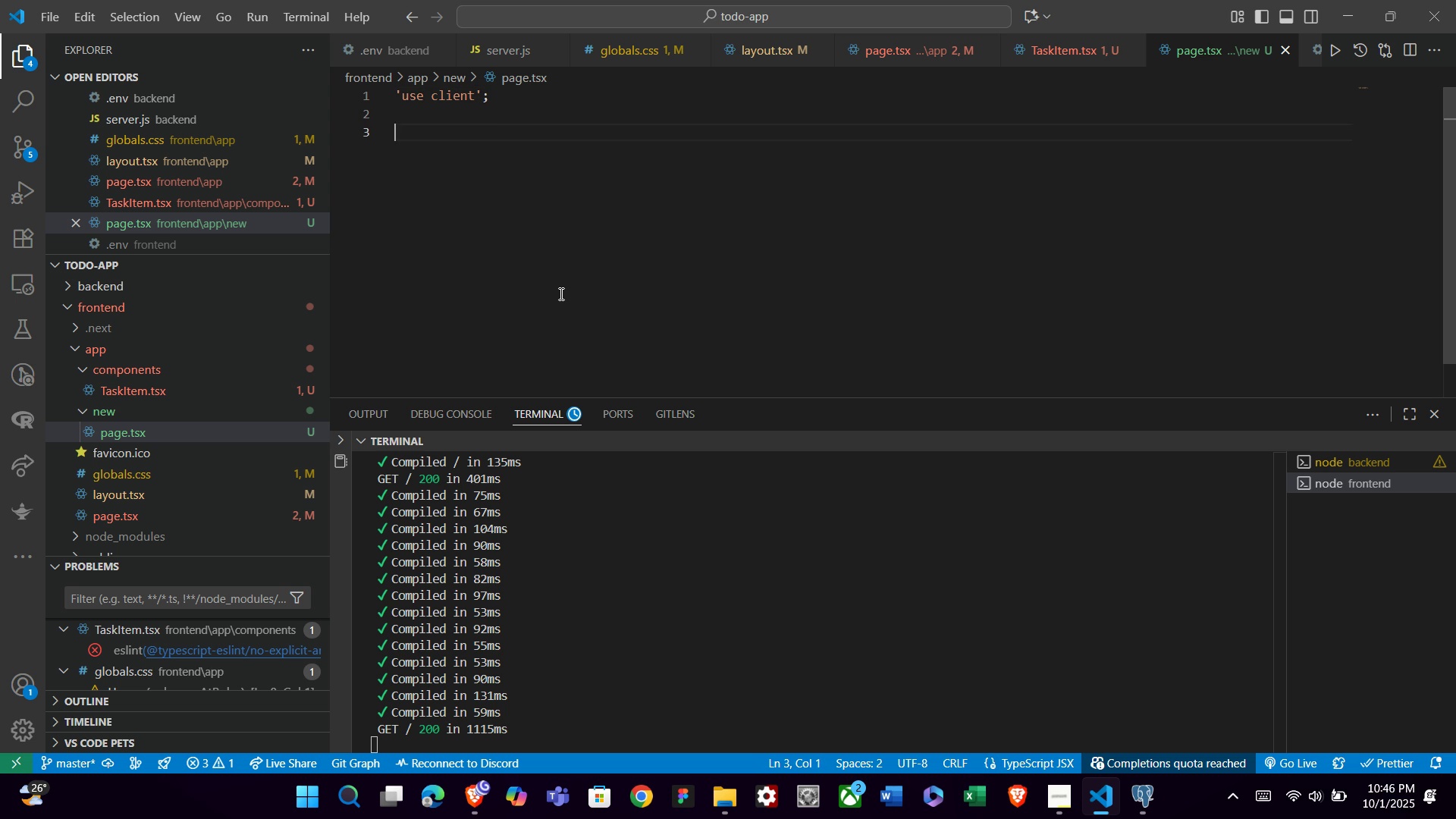 
key(Enter)
 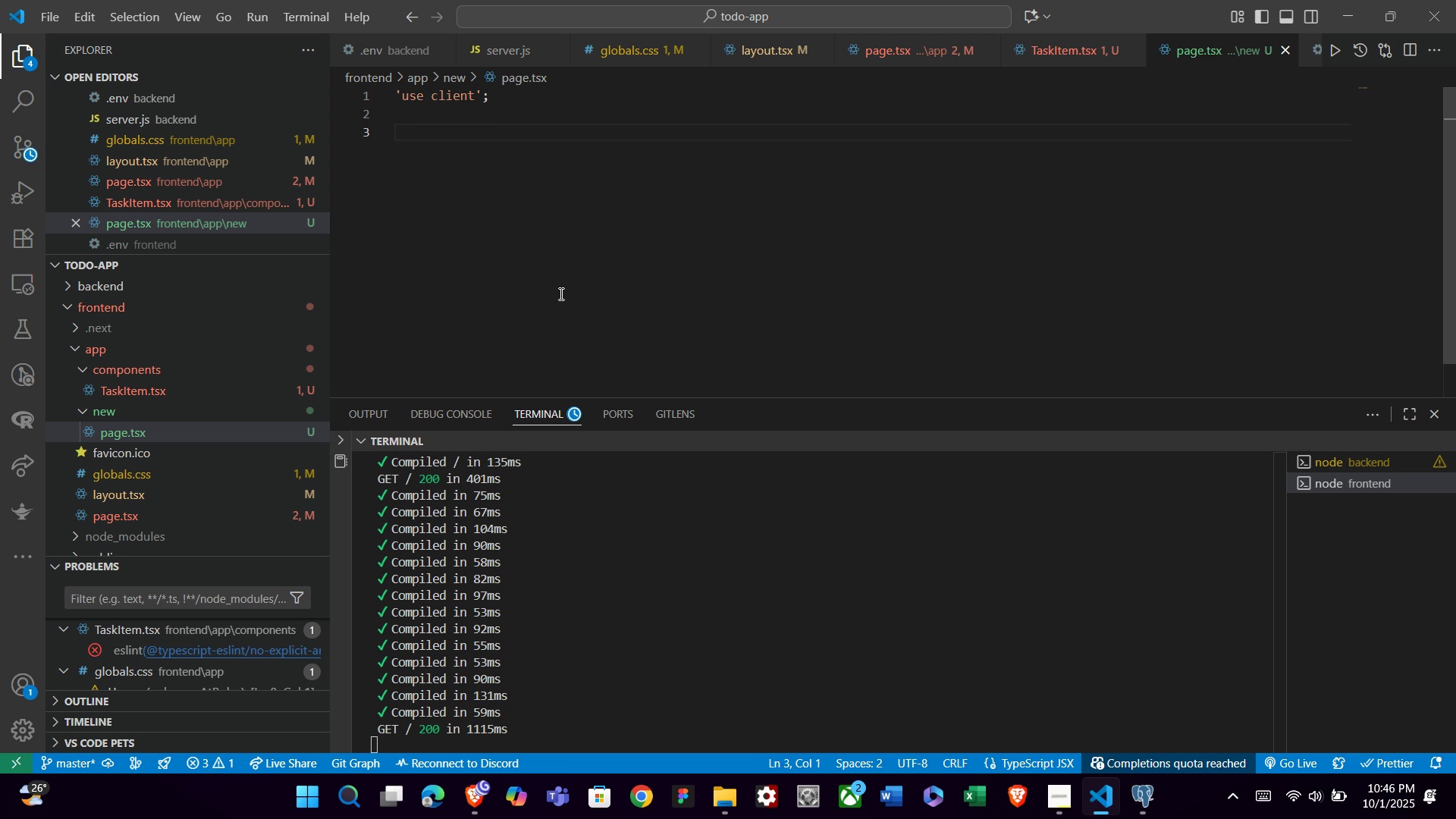 
type(import { useSra)
key(Backspace)
key(Backspace)
type(teate)
key(Backspace)
key(Backspace)
key(Backspace)
key(Backspace)
type(ate )